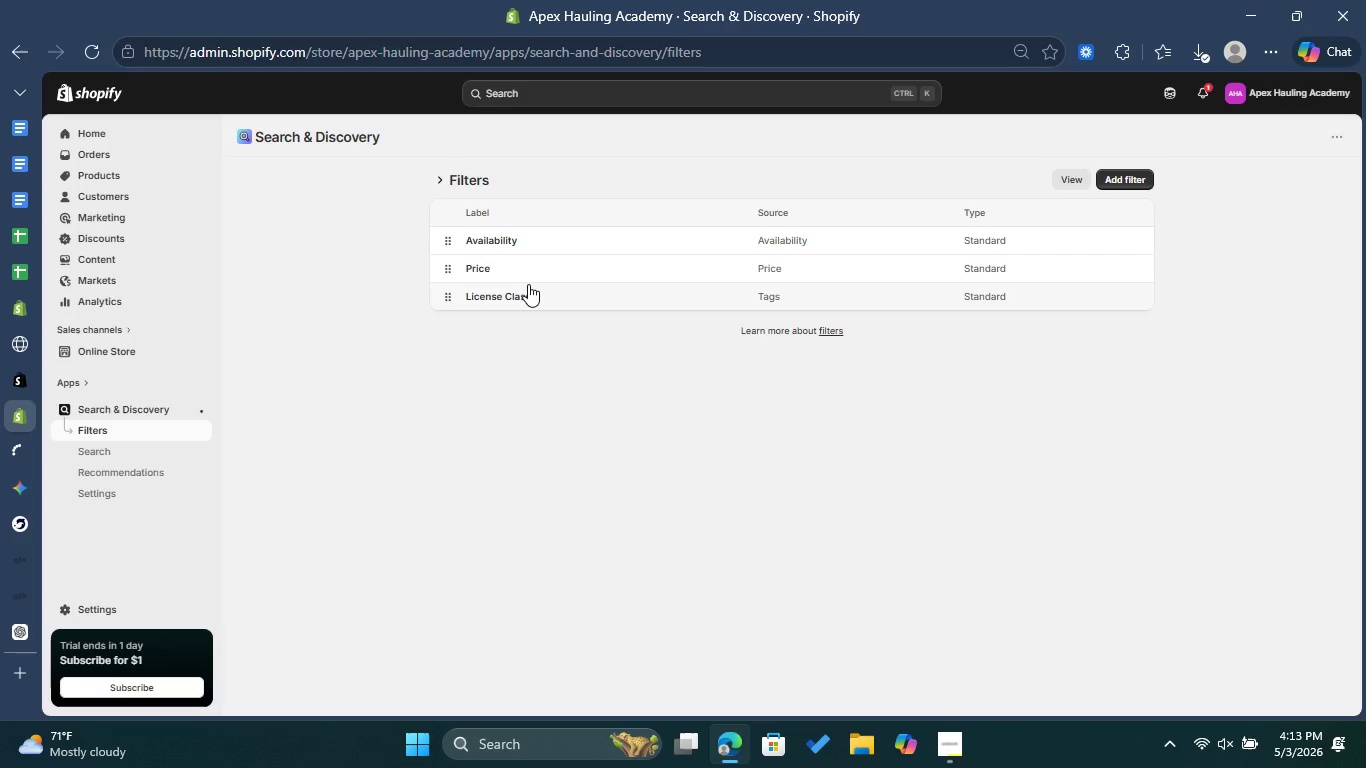 
left_click([524, 290])
 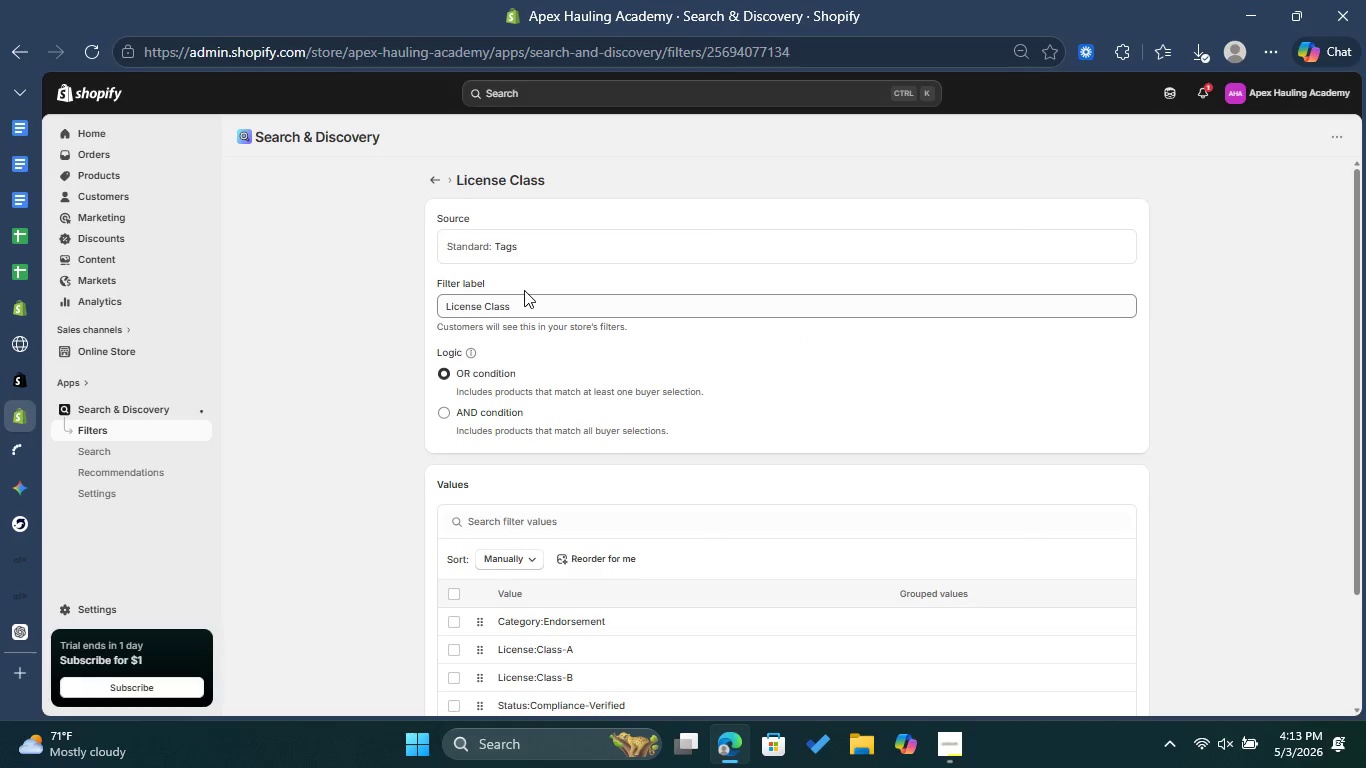 
wait(5.27)
 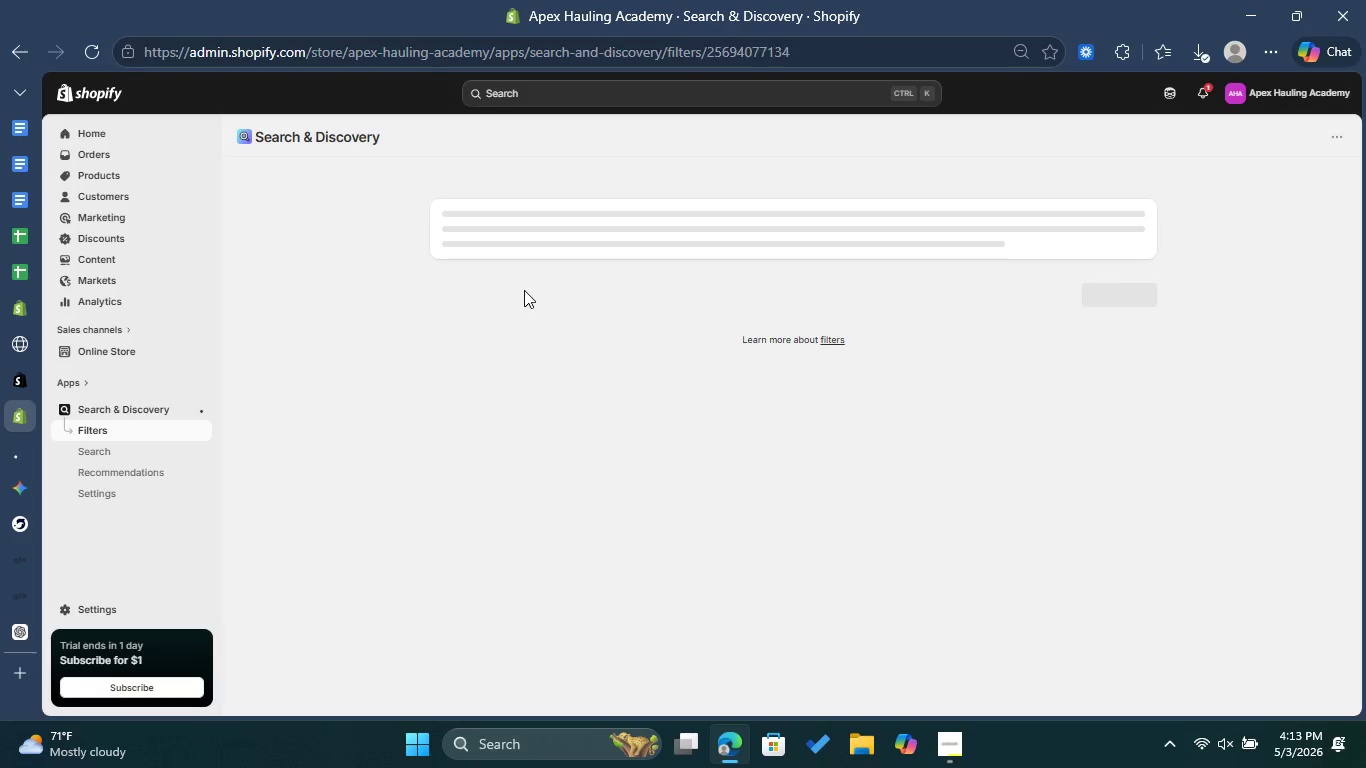 
scroll: coordinate [655, 417], scroll_direction: down, amount: 4.0
 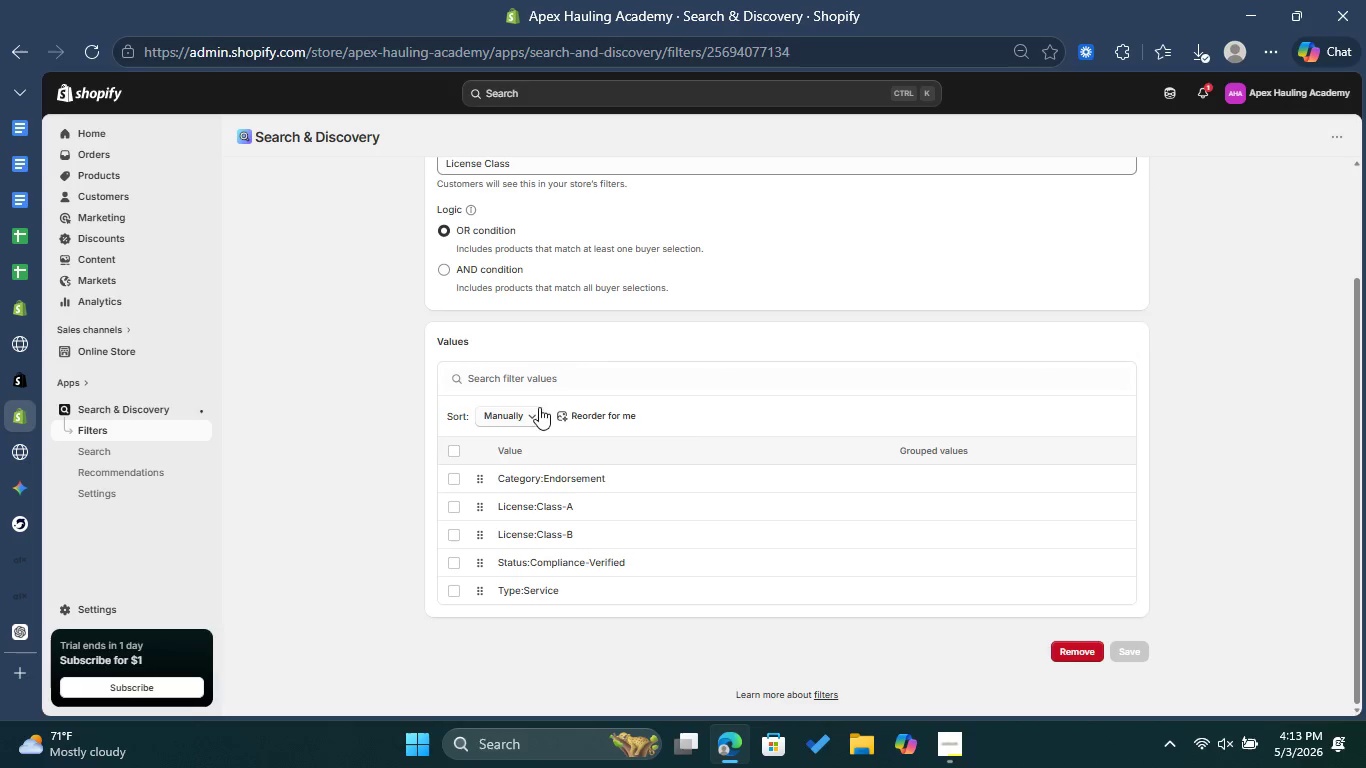 
scroll: coordinate [589, 364], scroll_direction: up, amount: 2.0
 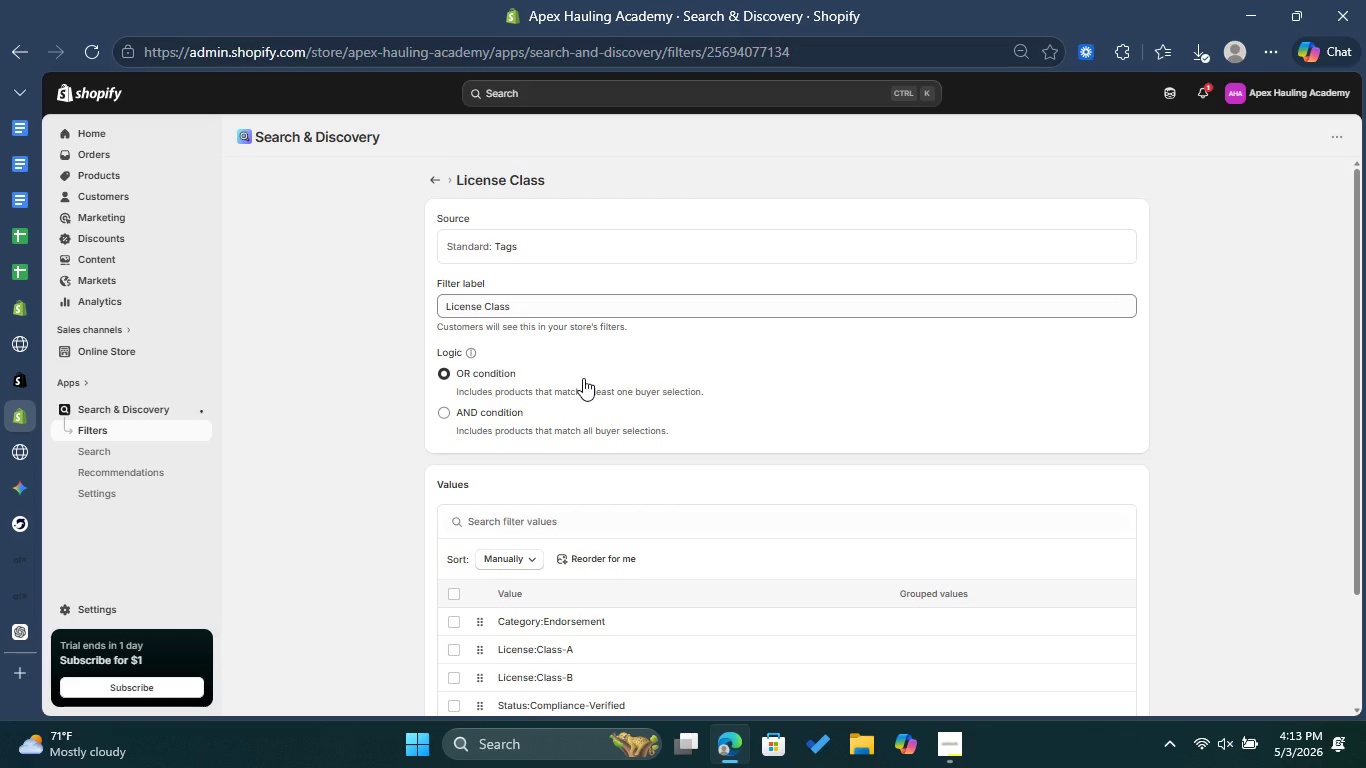 
wait(7.87)
 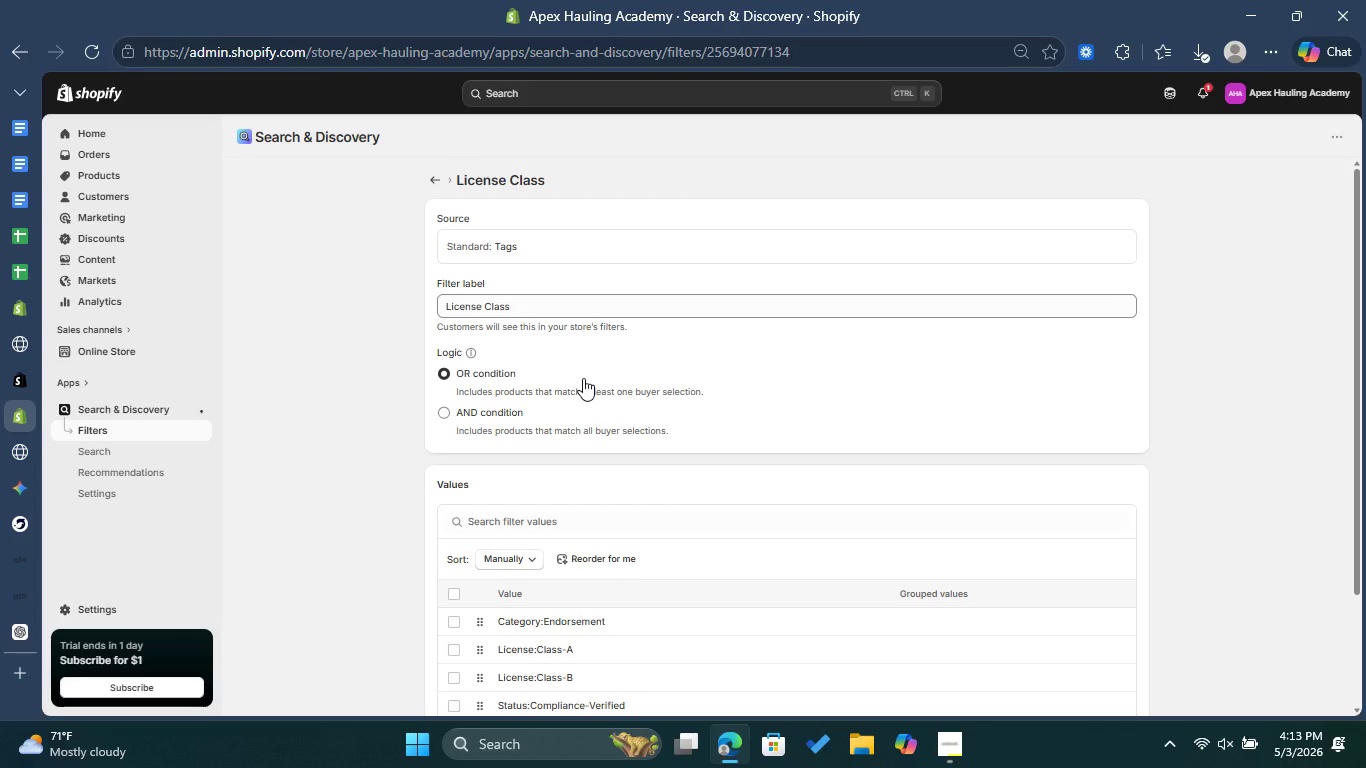 
left_click([514, 415])
 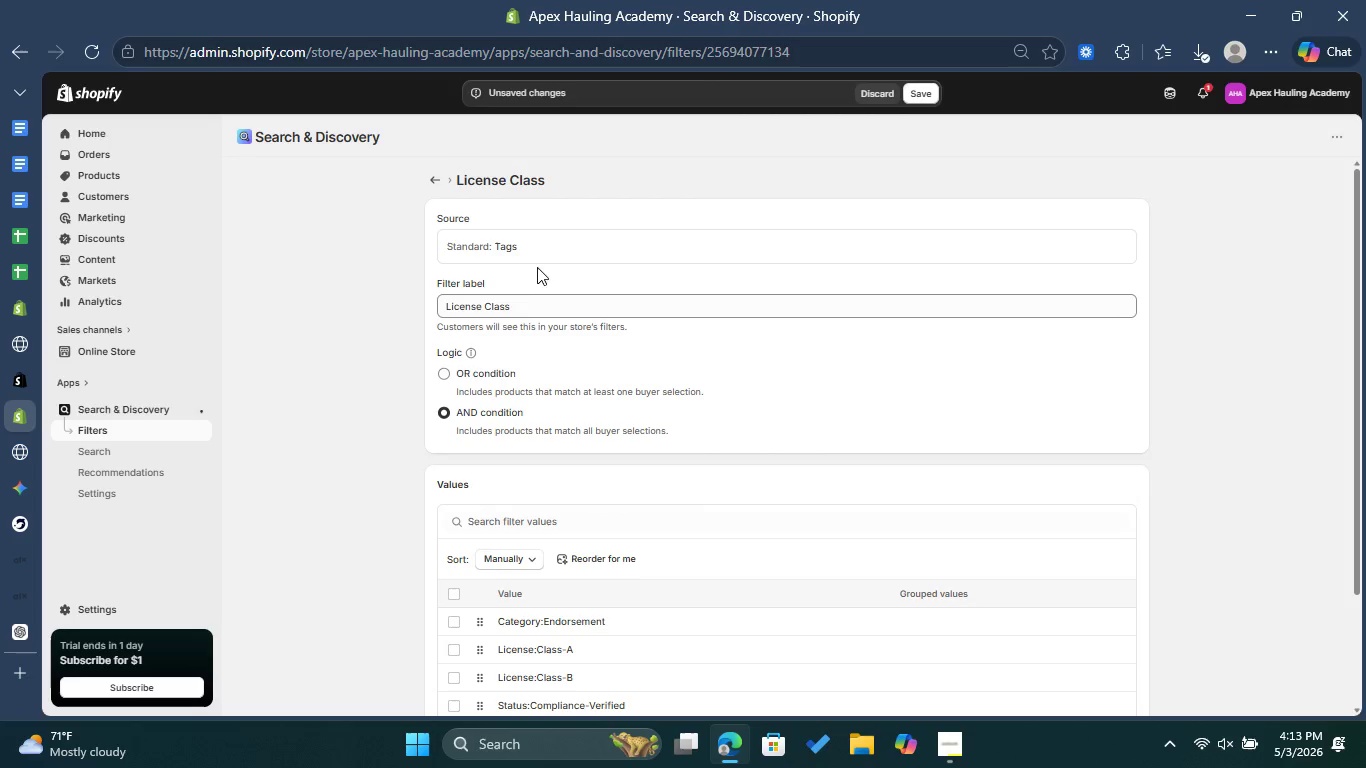 
left_click([543, 231])
 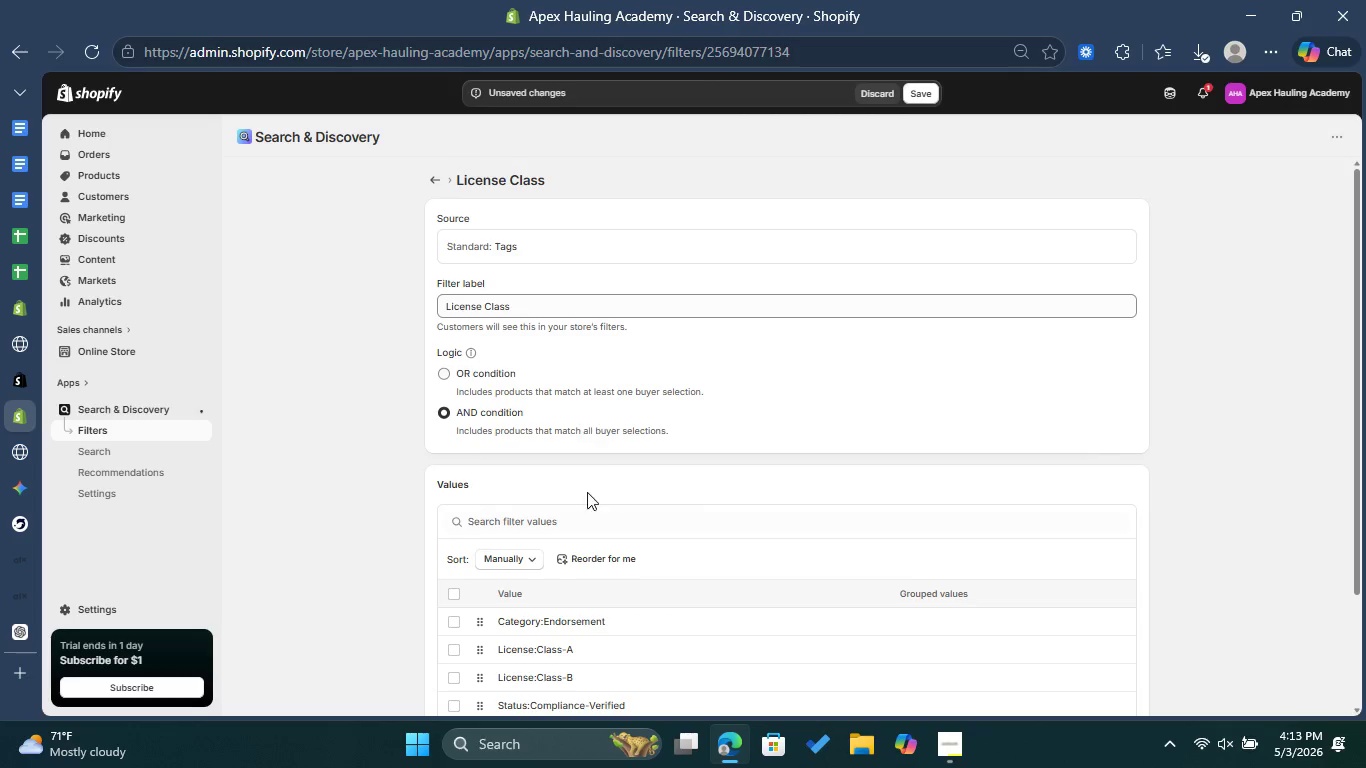 
scroll: coordinate [587, 499], scroll_direction: down, amount: 2.0
 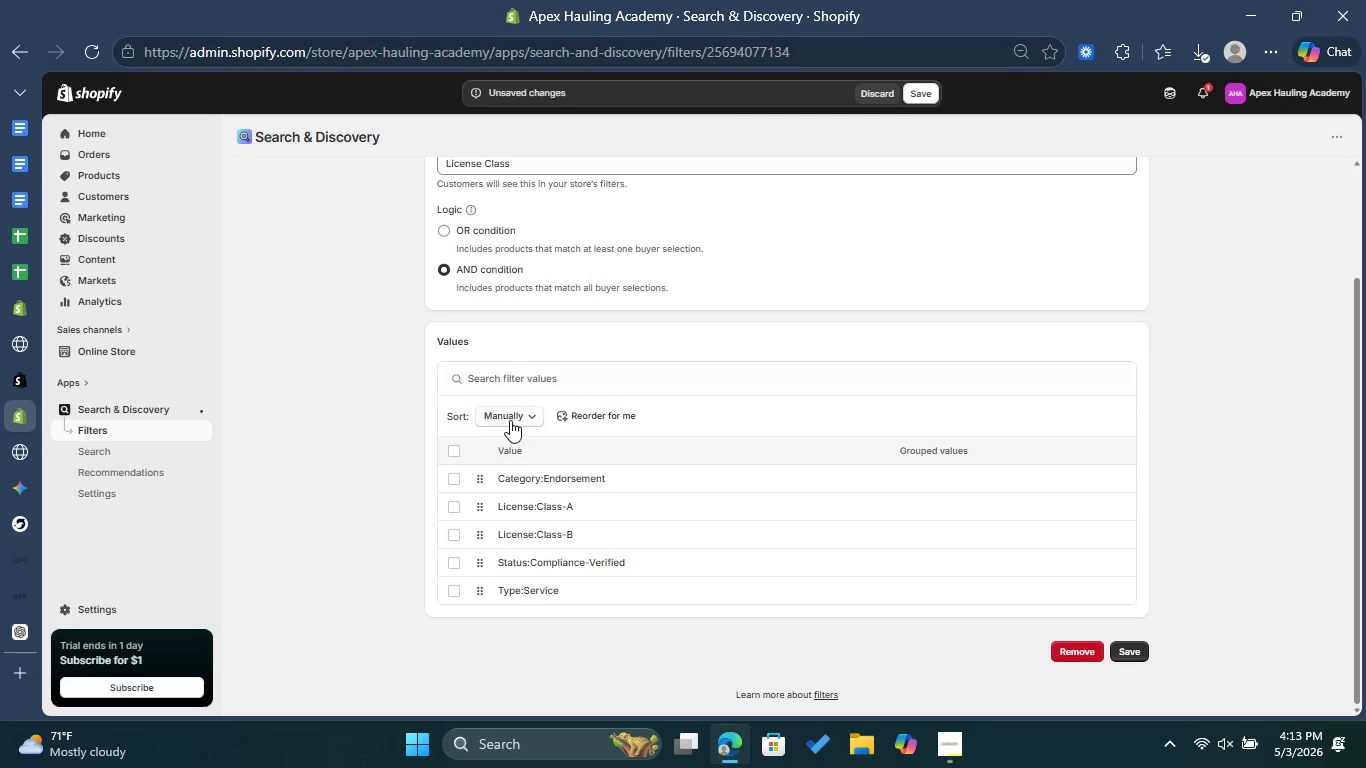 
left_click([530, 412])
 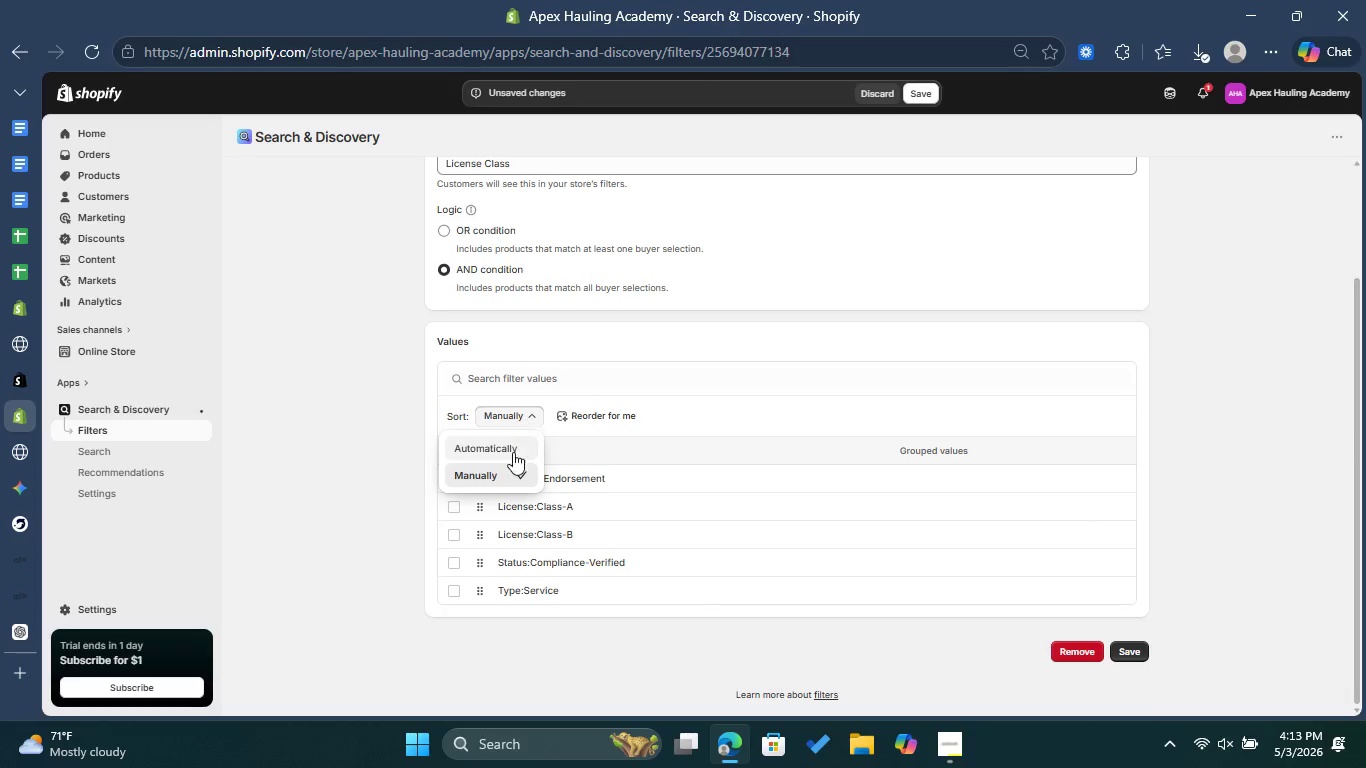 
left_click([513, 452])
 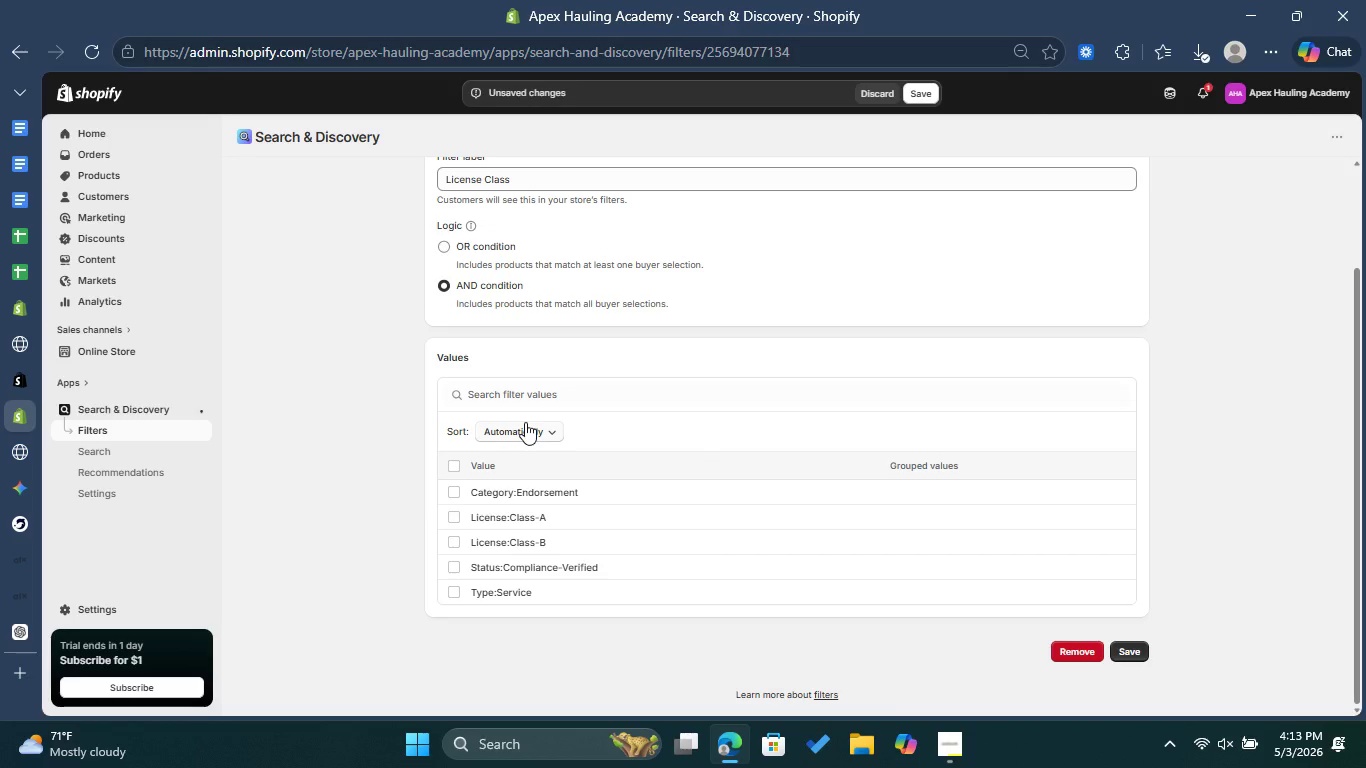 
left_click([1144, 655])
 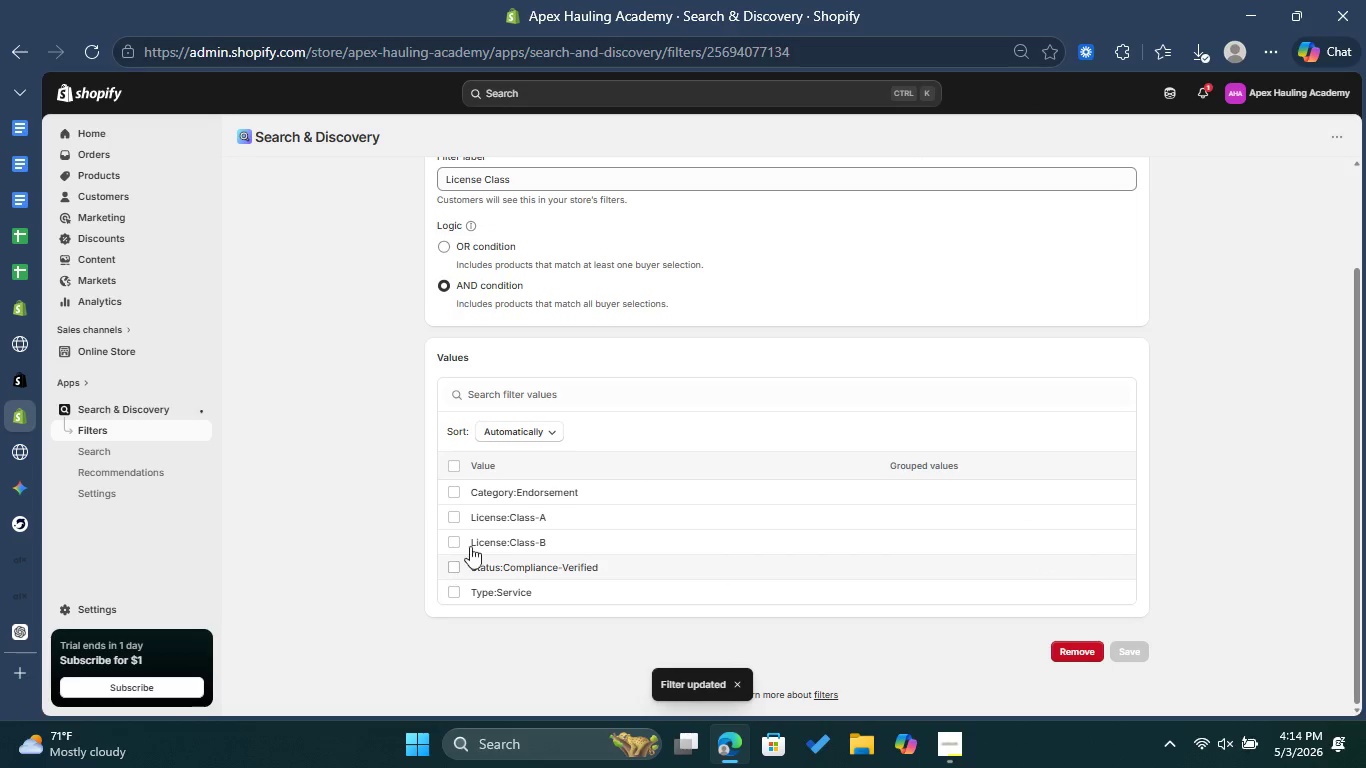 
double_click([454, 515])
 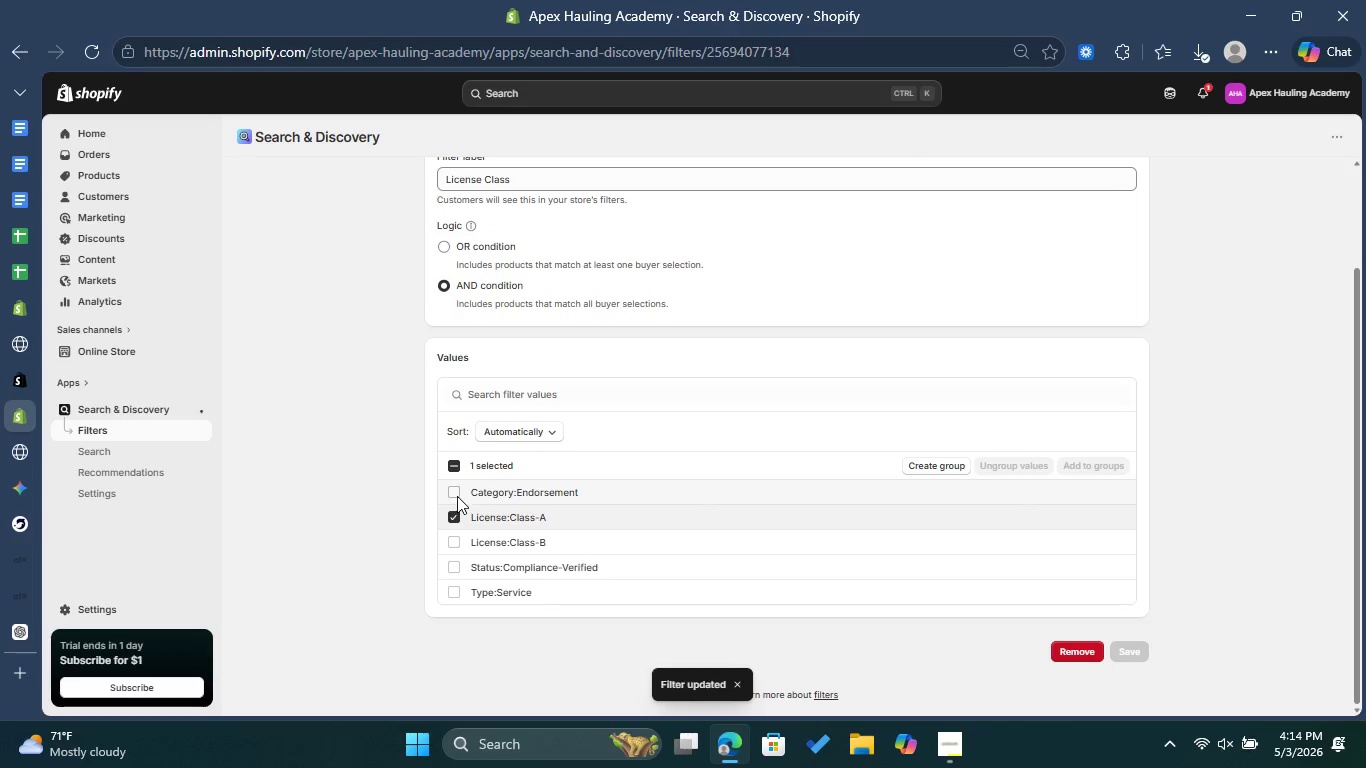 
left_click([457, 492])
 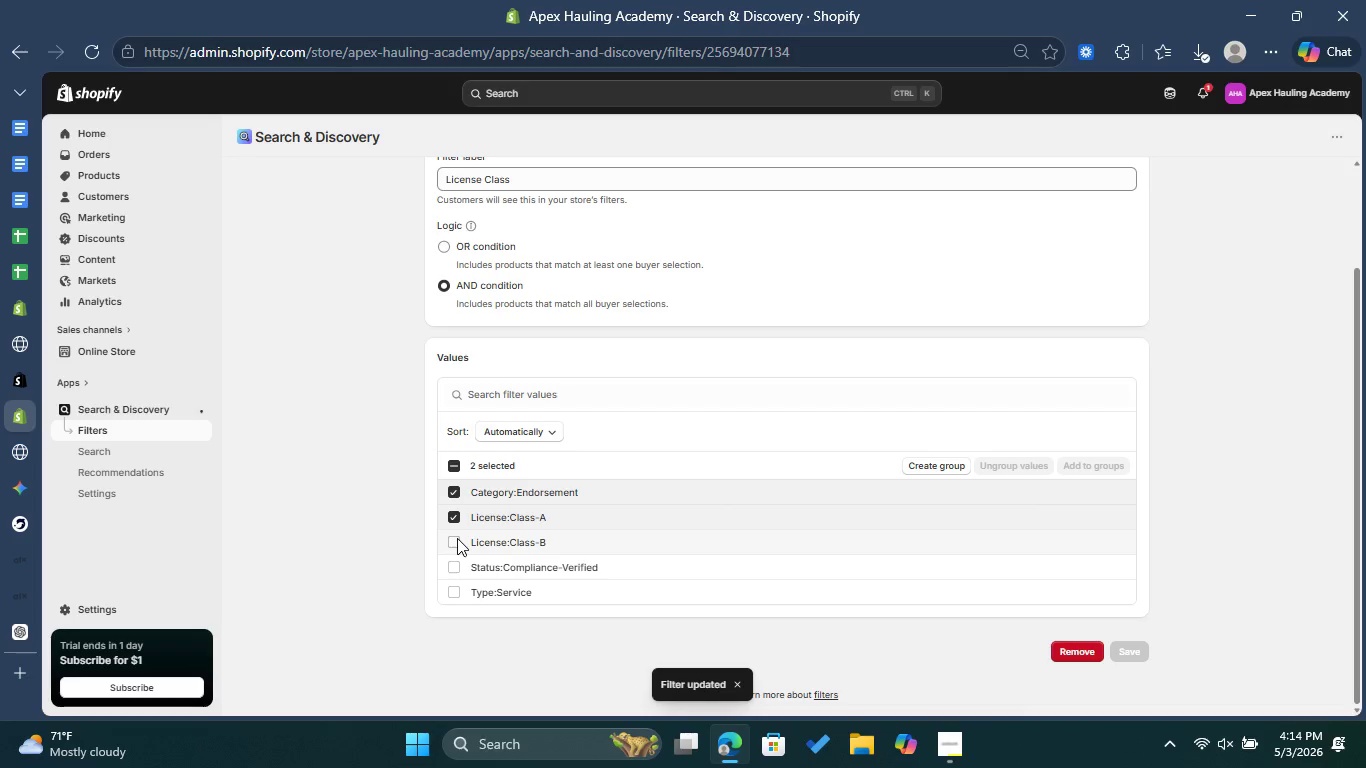 
left_click([457, 538])
 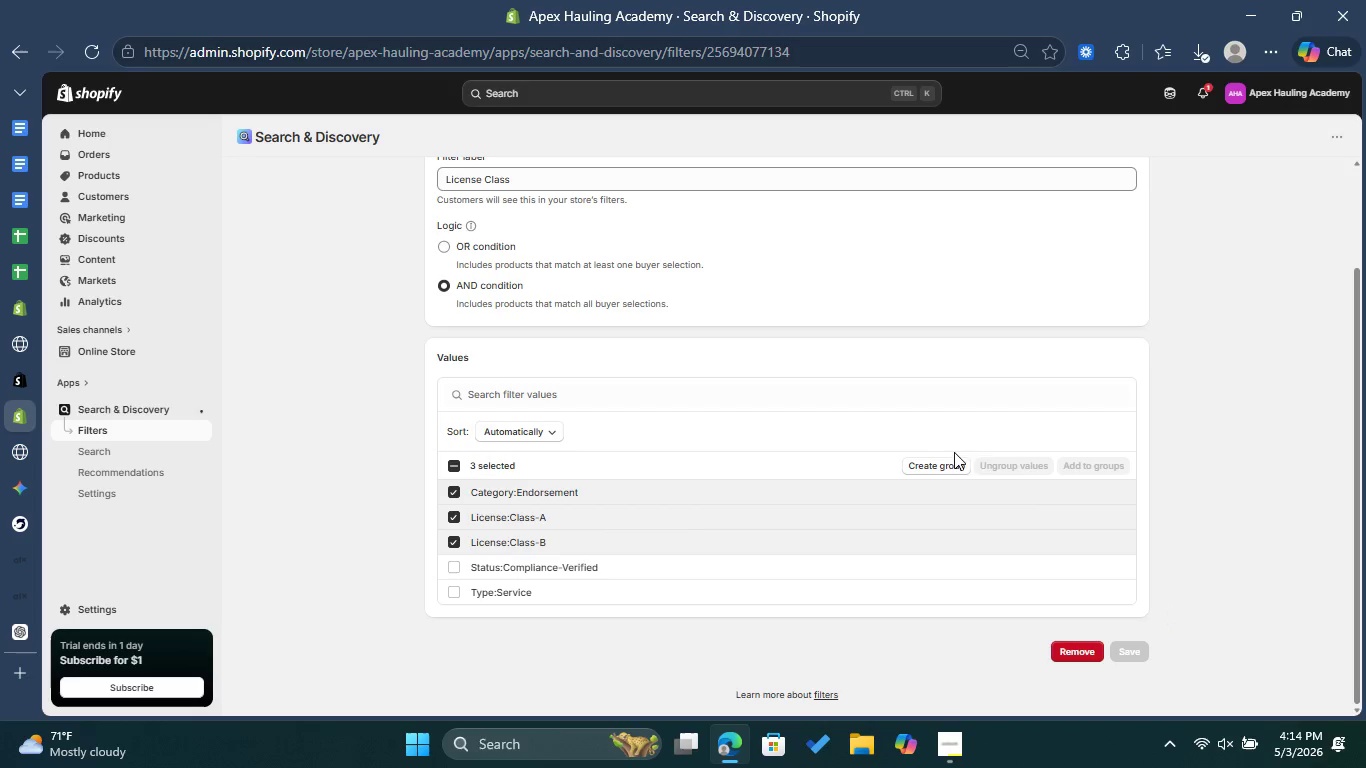 
wait(5.88)
 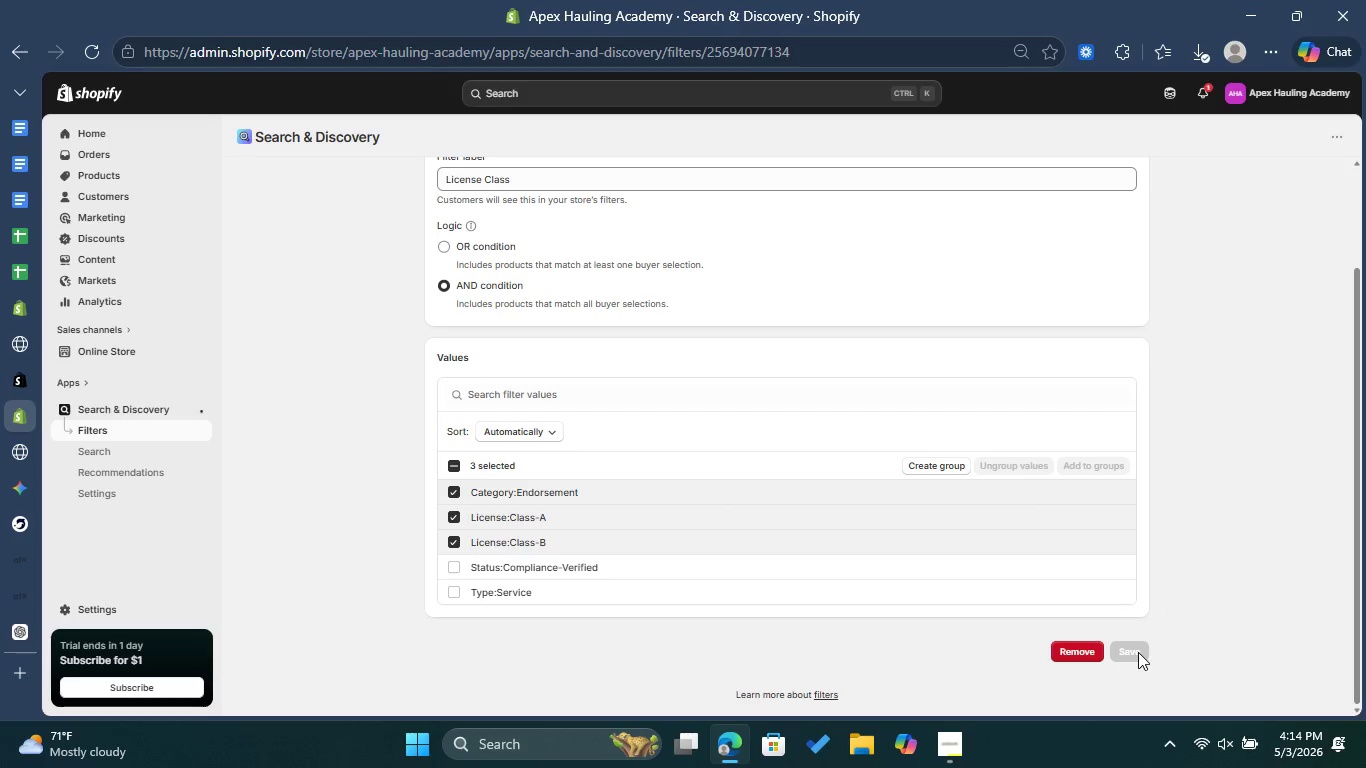 
left_click([942, 467])
 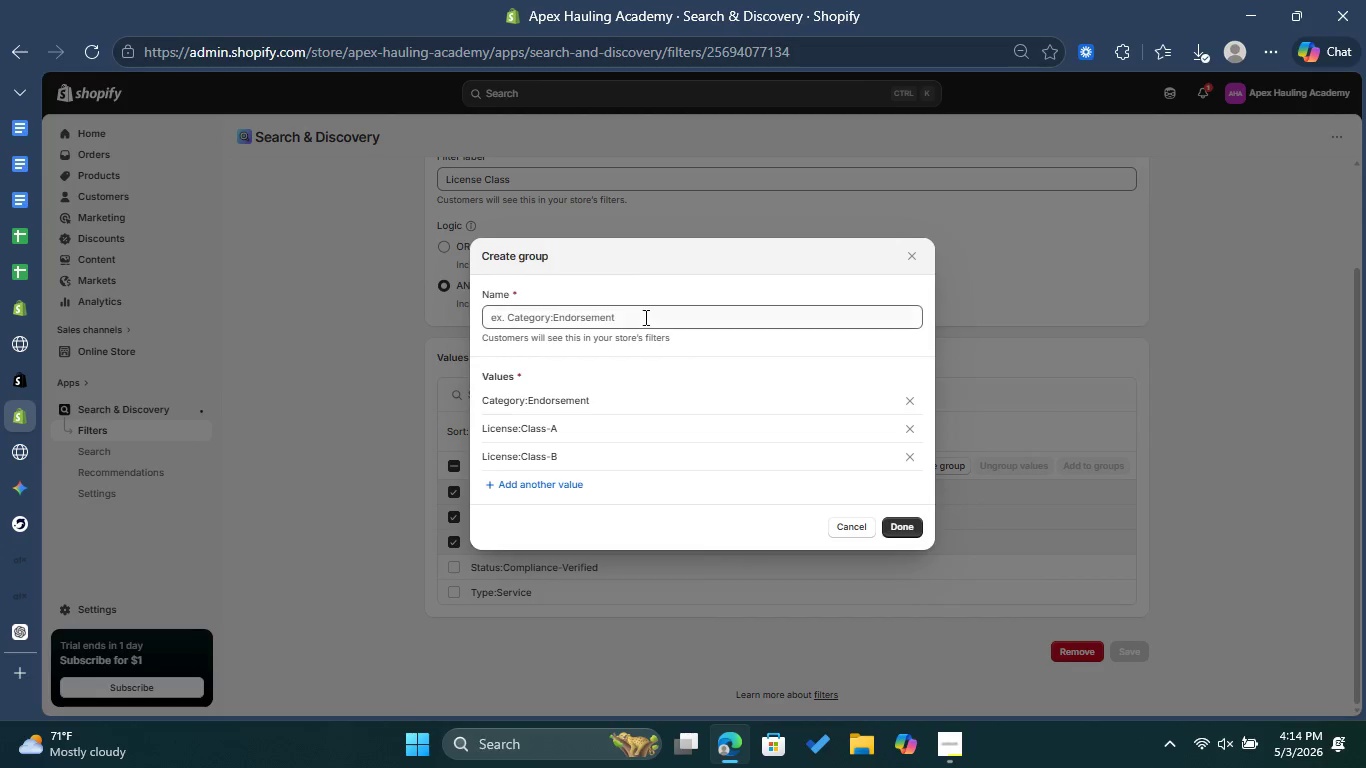 
left_click([643, 318])
 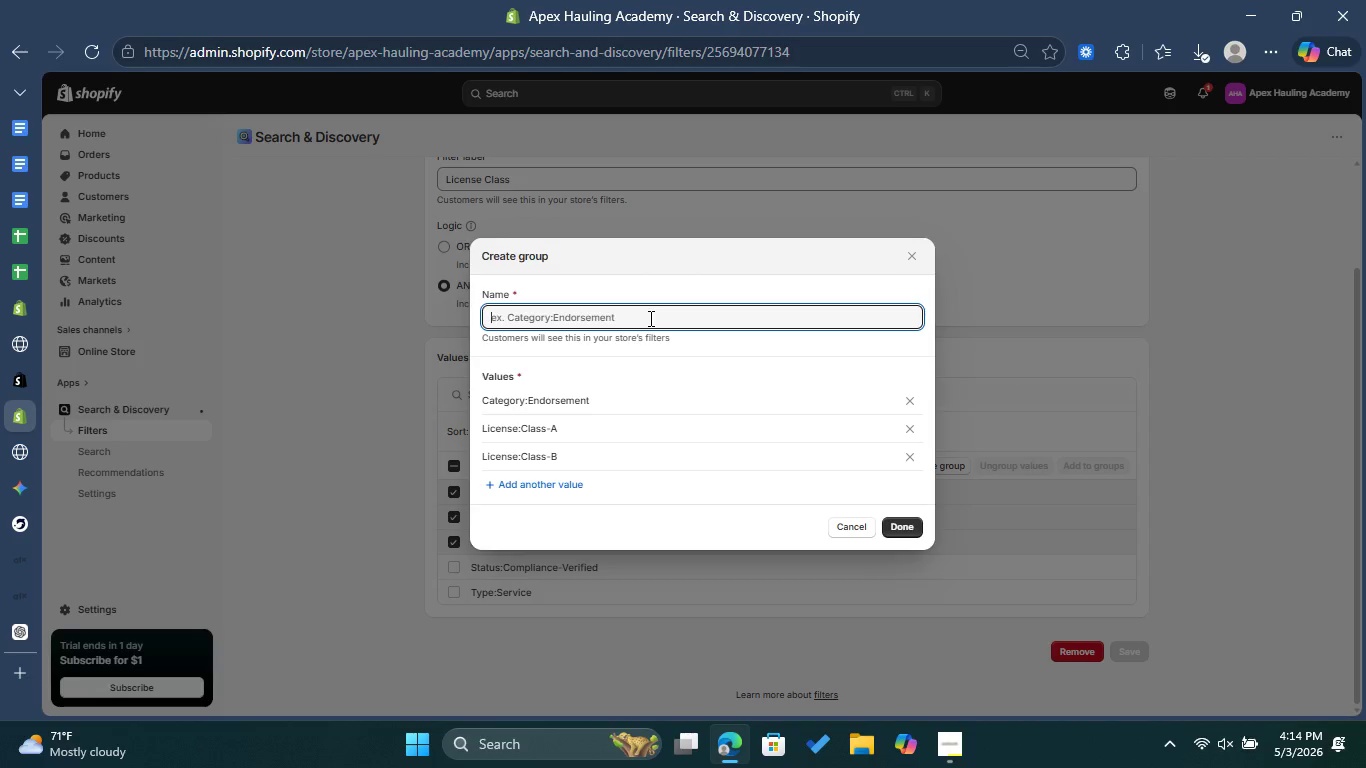 
wait(5.45)
 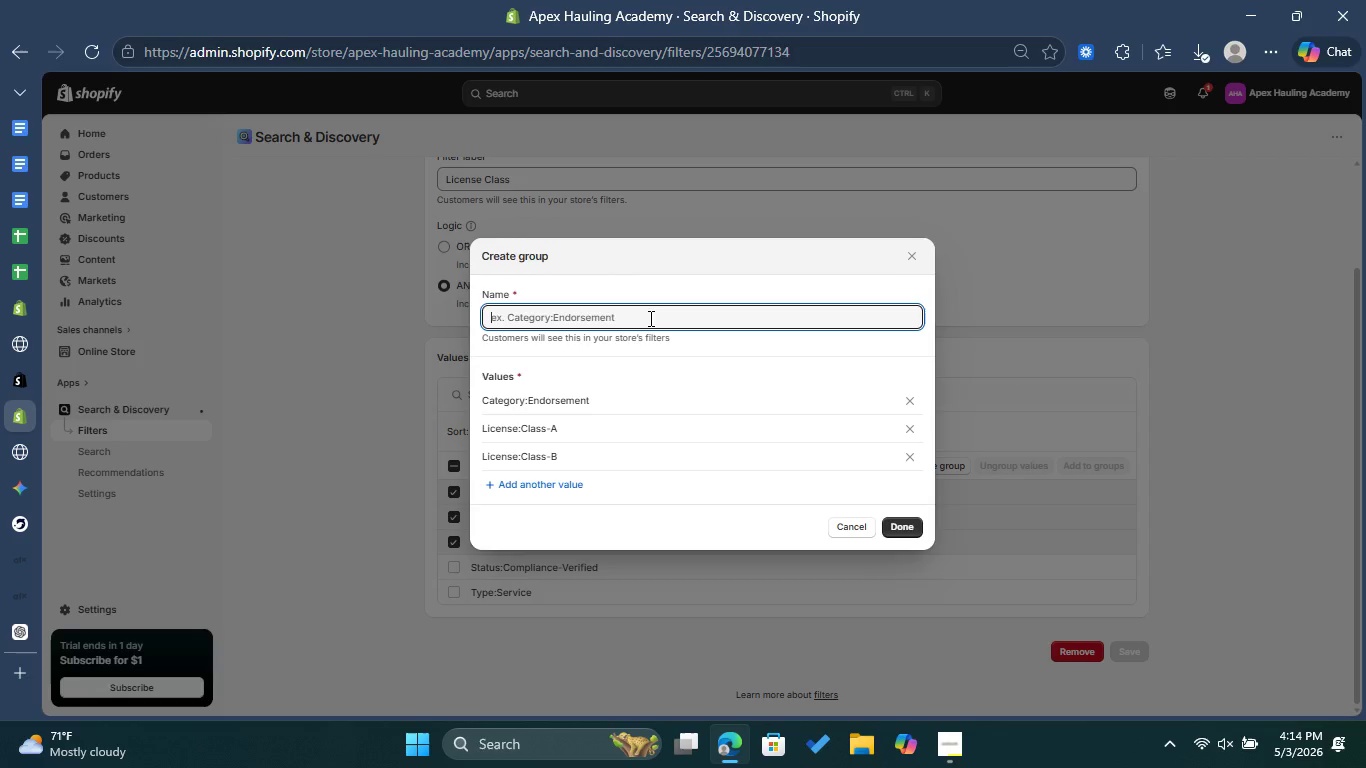 
type(Licence Class)
 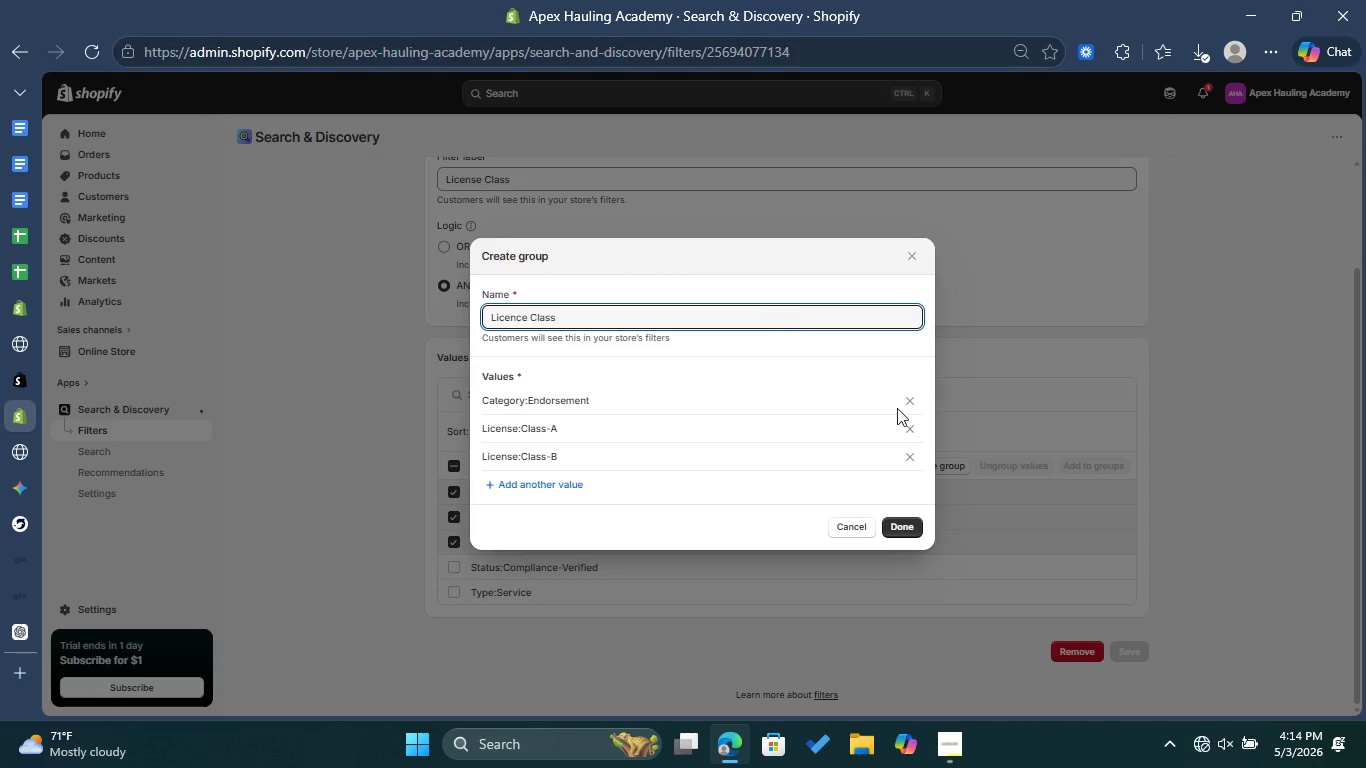 
left_click([906, 533])
 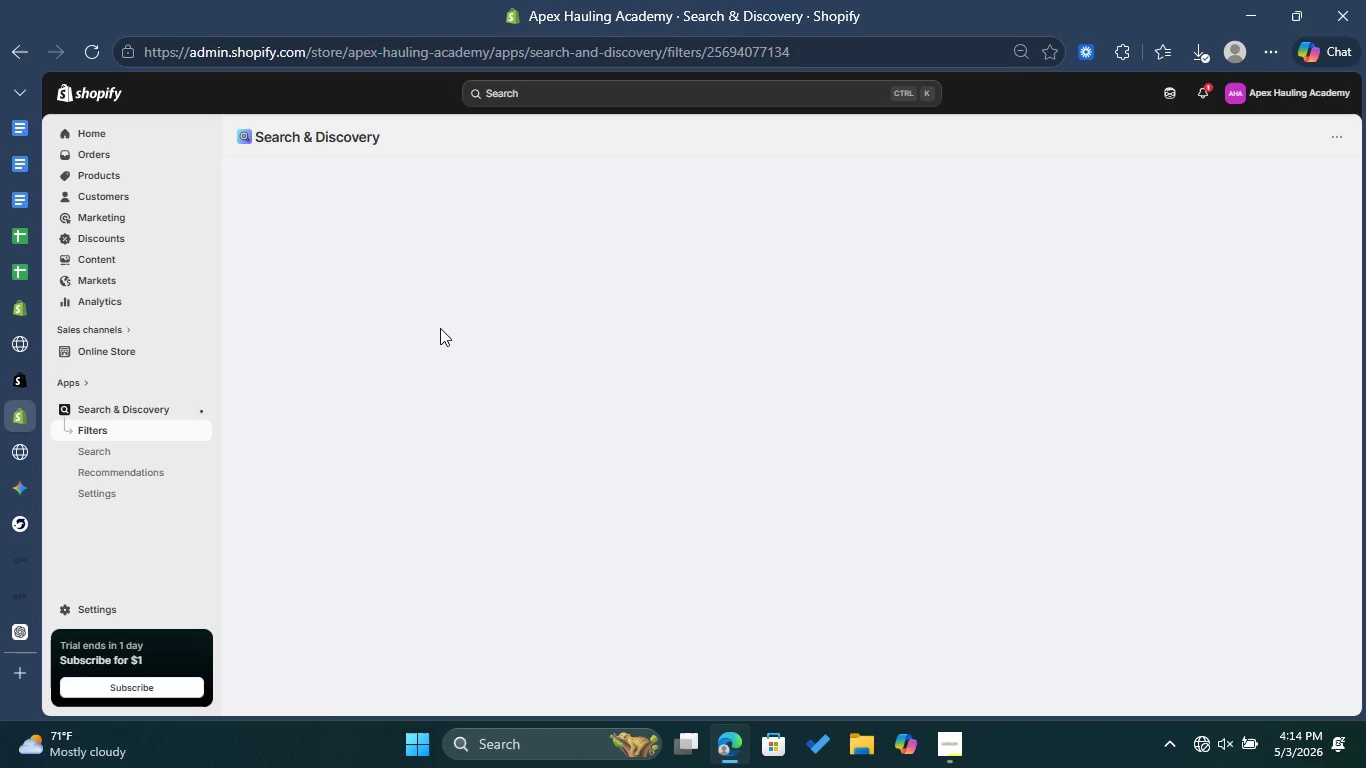 
wait(39.03)
 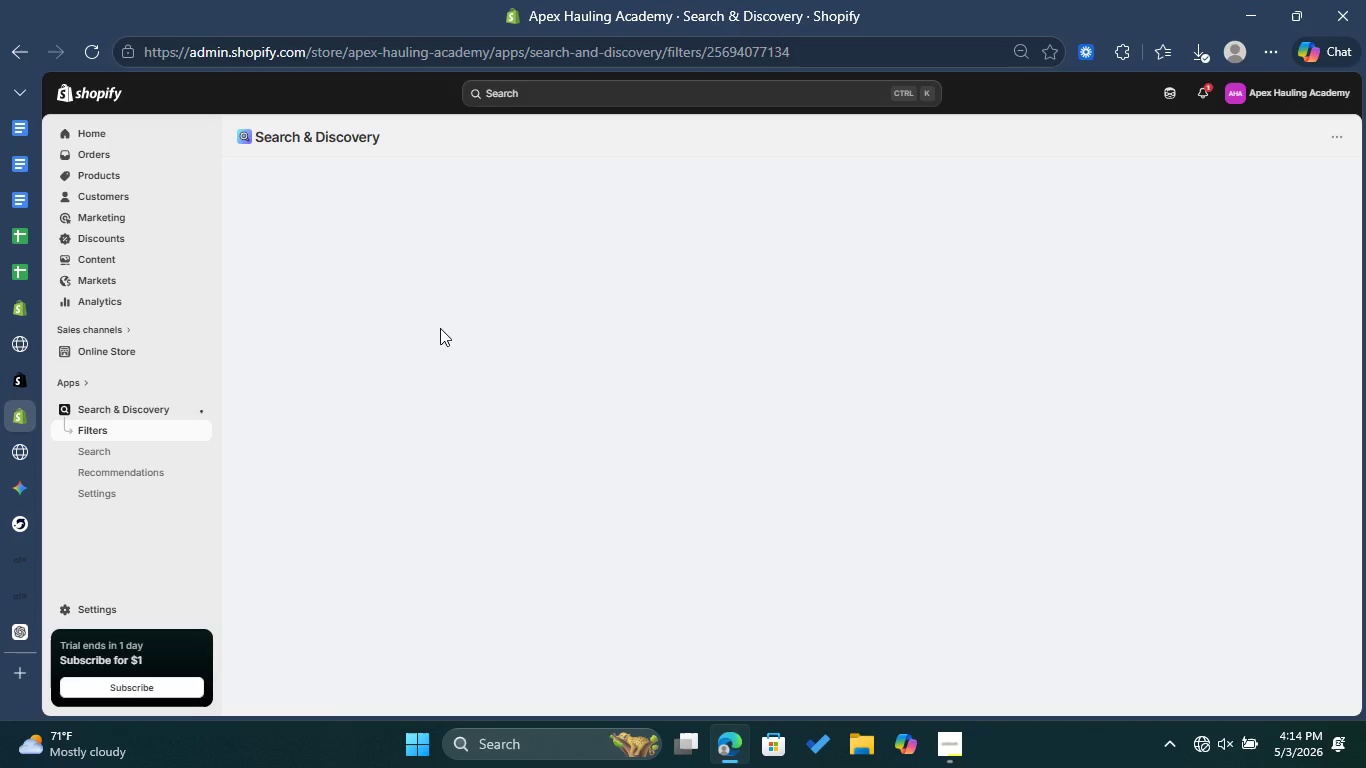 
left_click([956, 745])